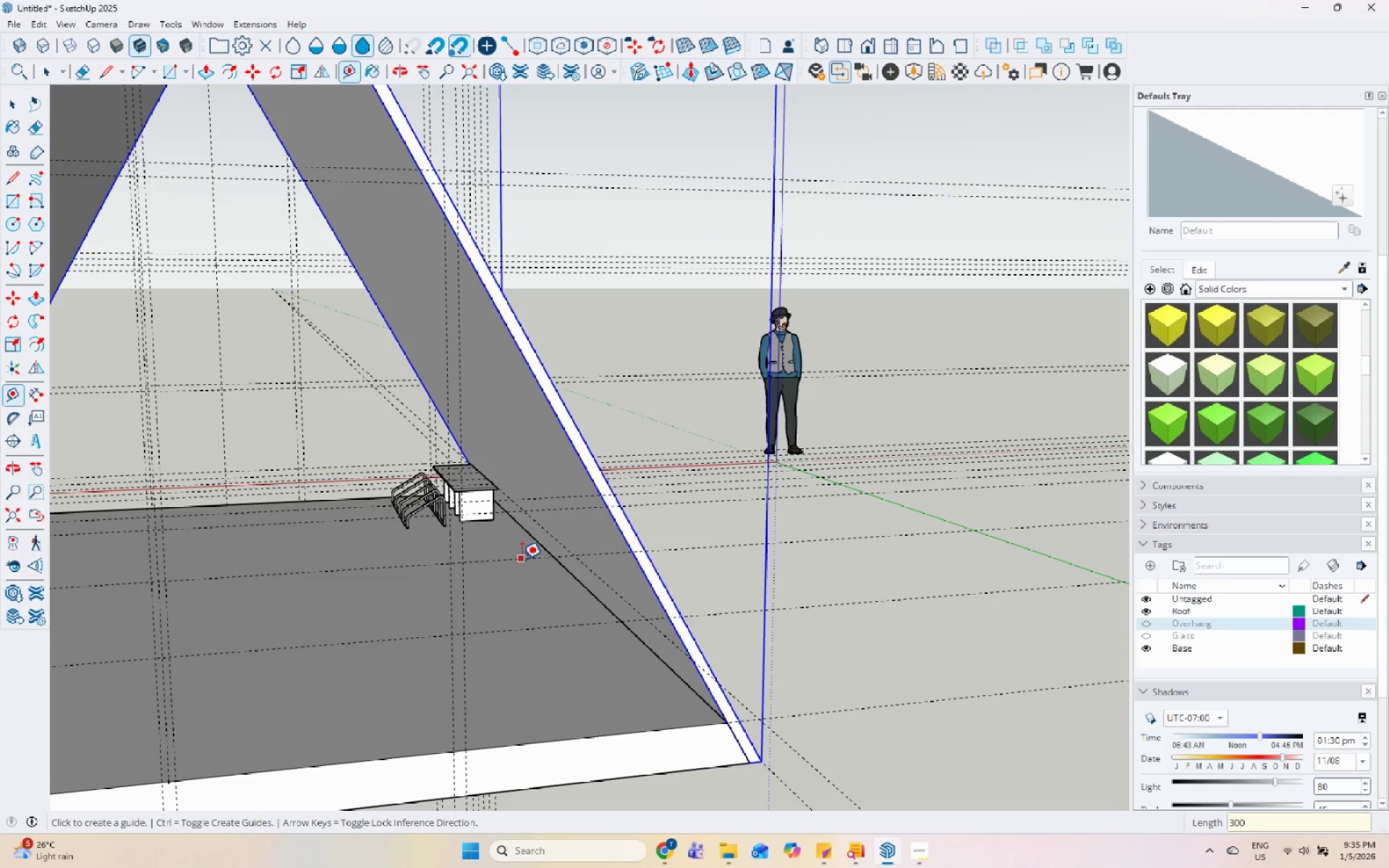 
key(Numpad3)
 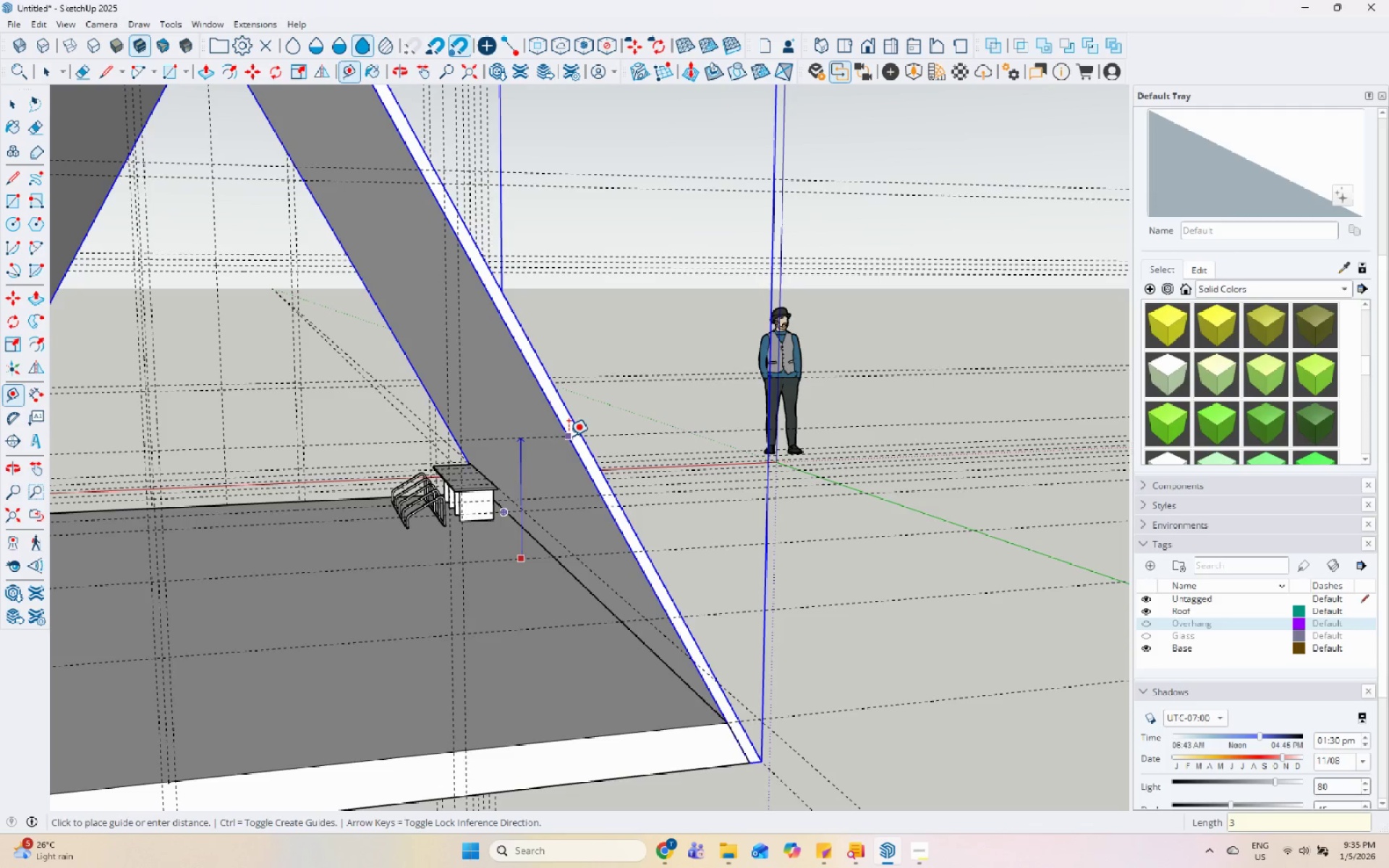 
key(Numpad0)
 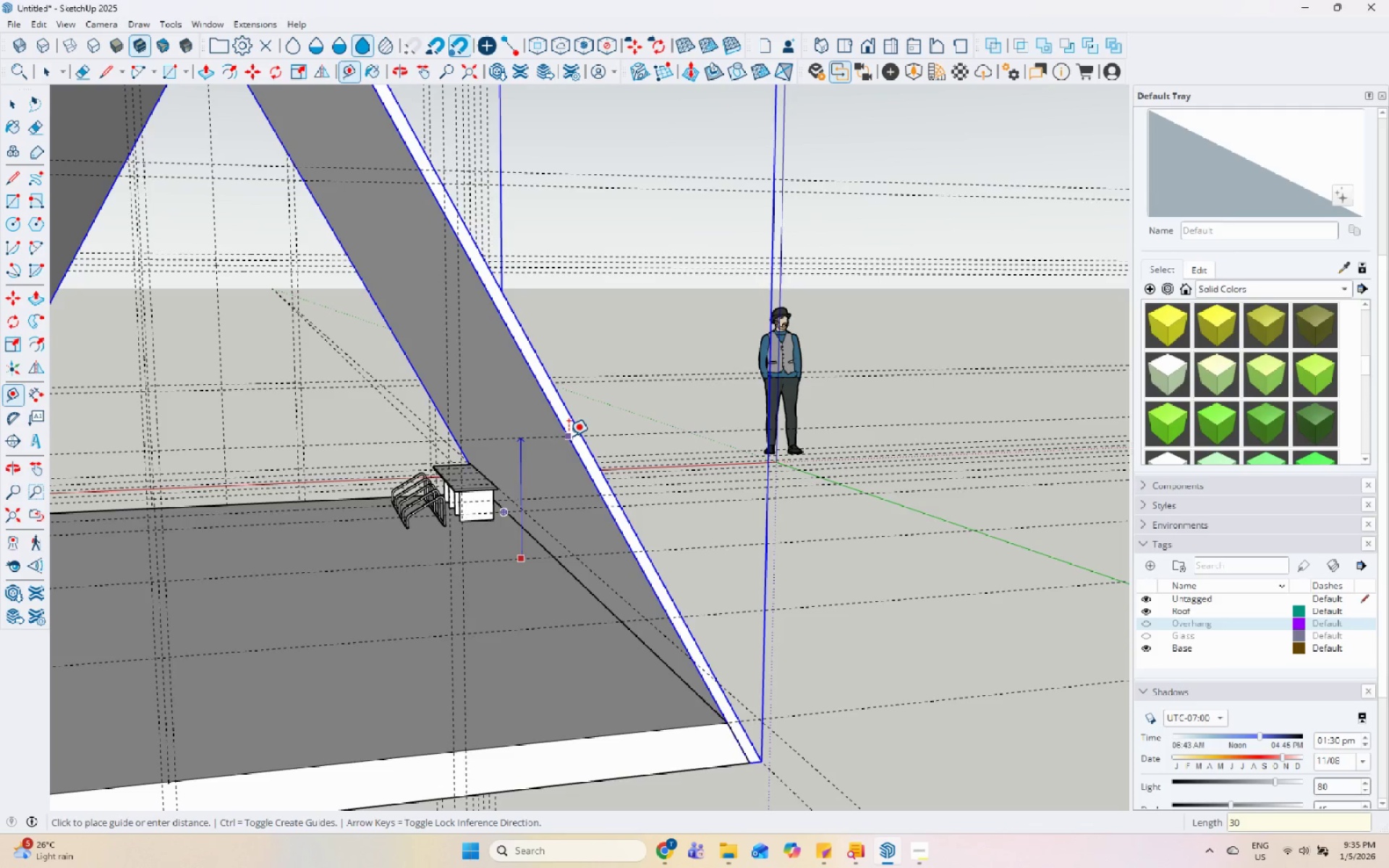 
key(Numpad0)
 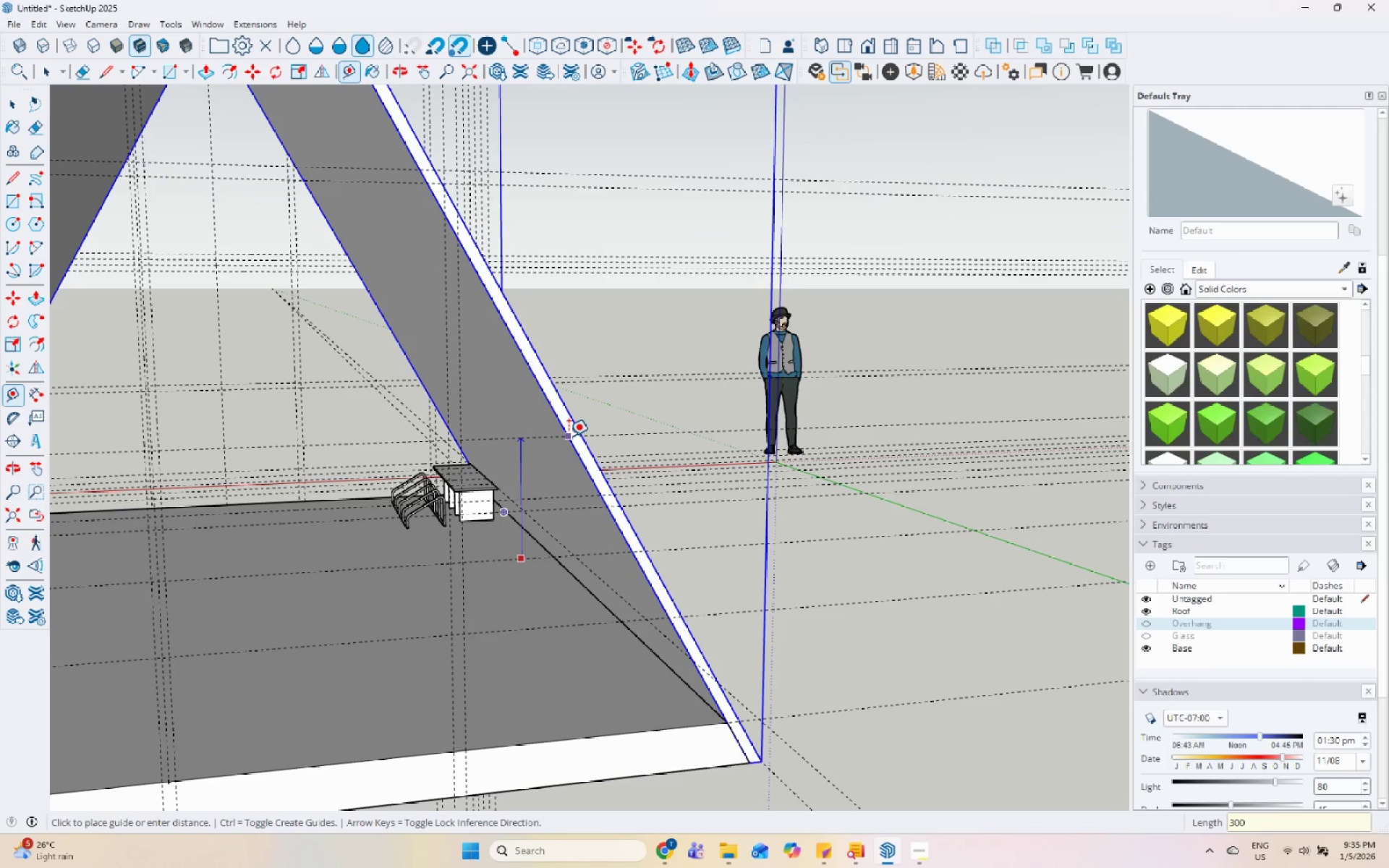 
key(Enter)
 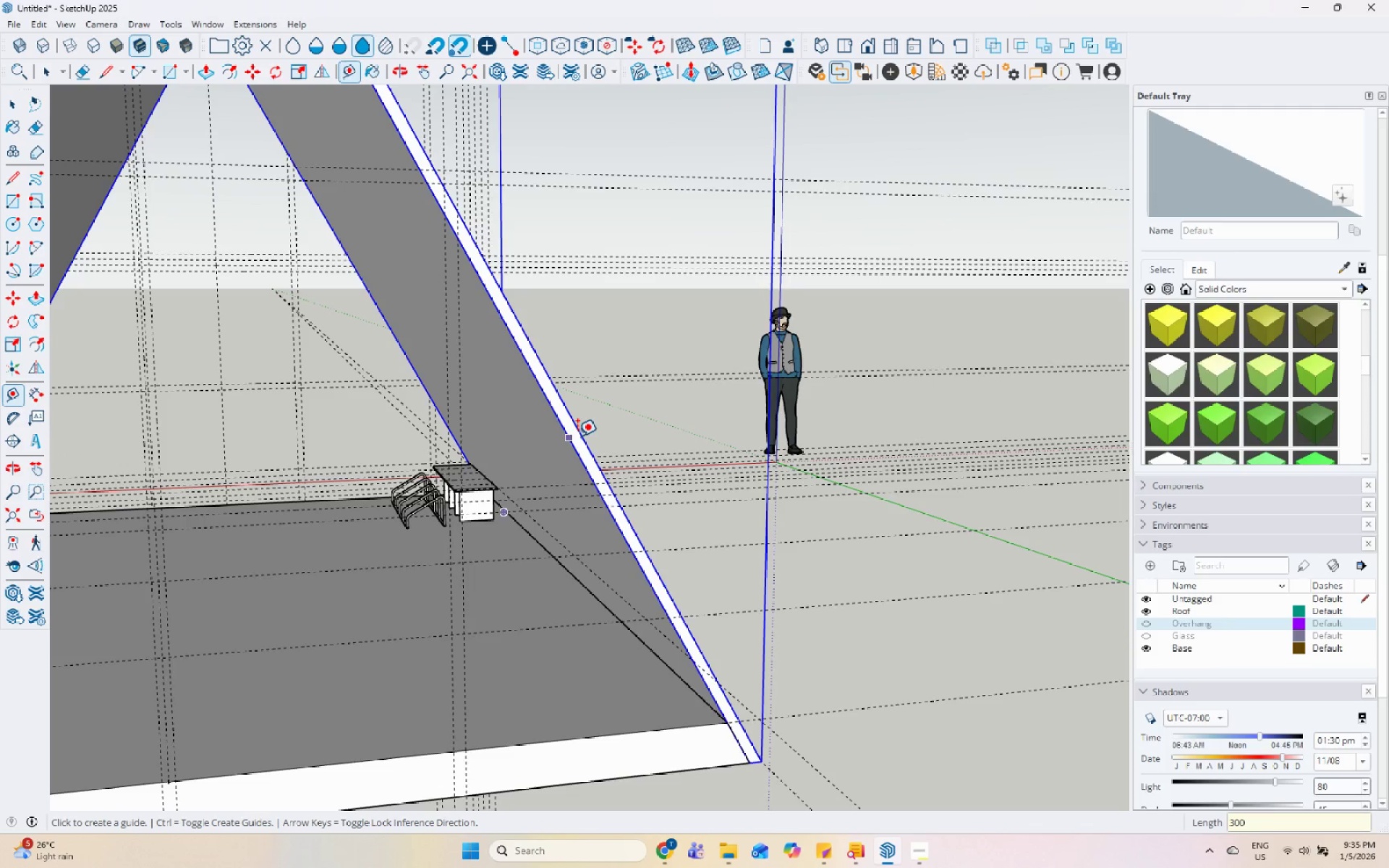 
scroll: coordinate [603, 457], scroll_direction: down, amount: 6.0
 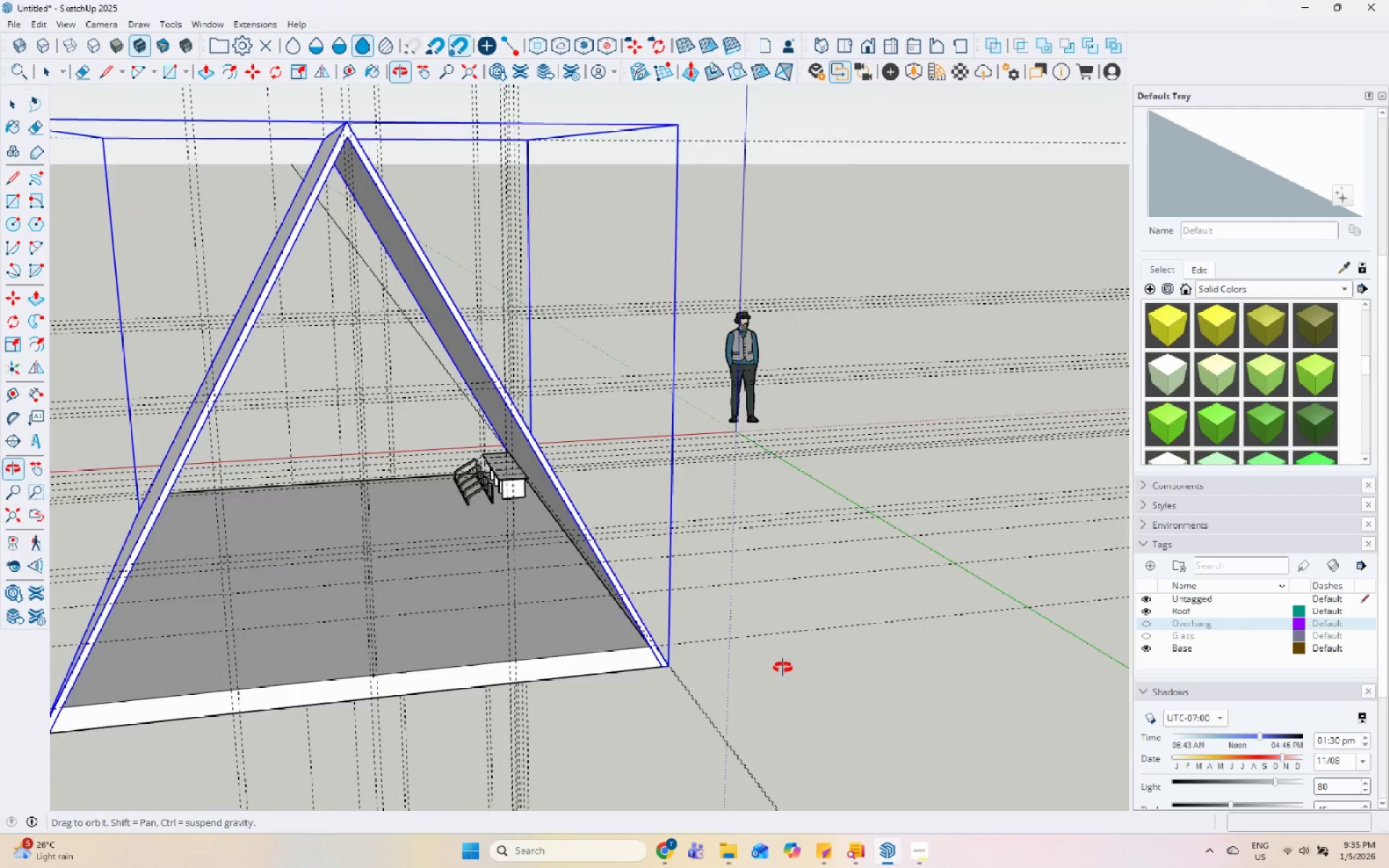 
key(Space)
 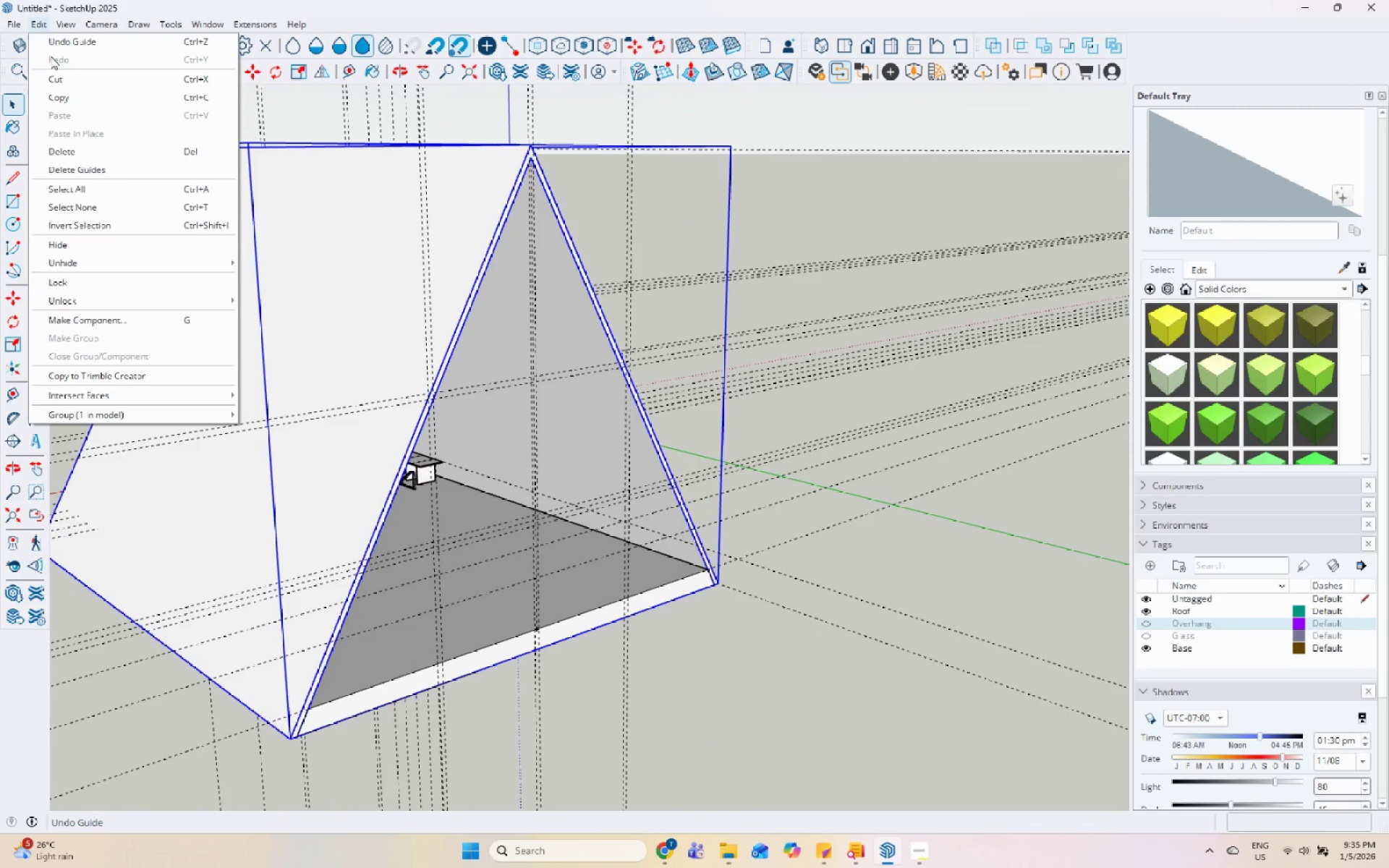 
scroll: coordinate [553, 479], scroll_direction: down, amount: 2.0
 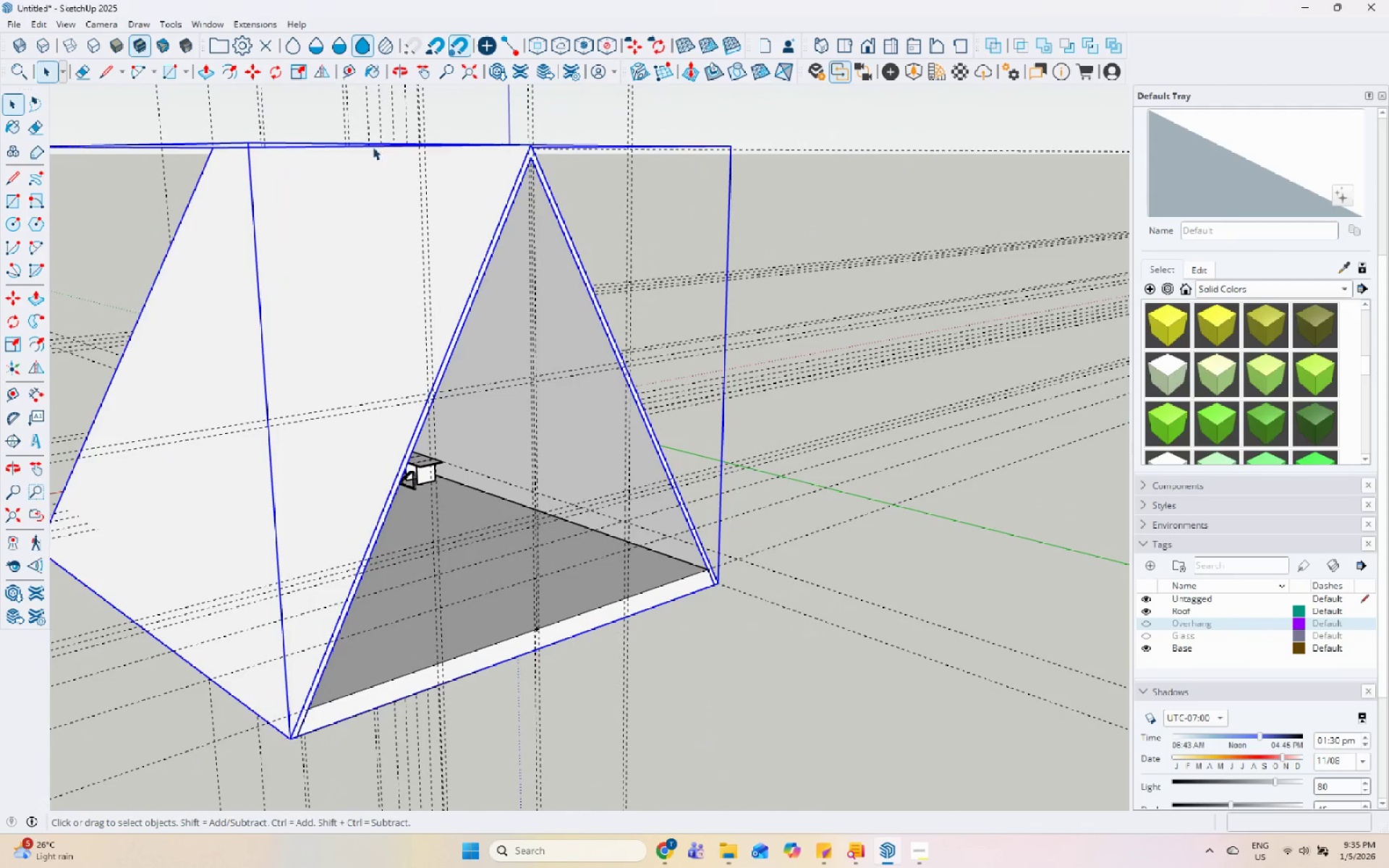 
left_click([90, 173])
 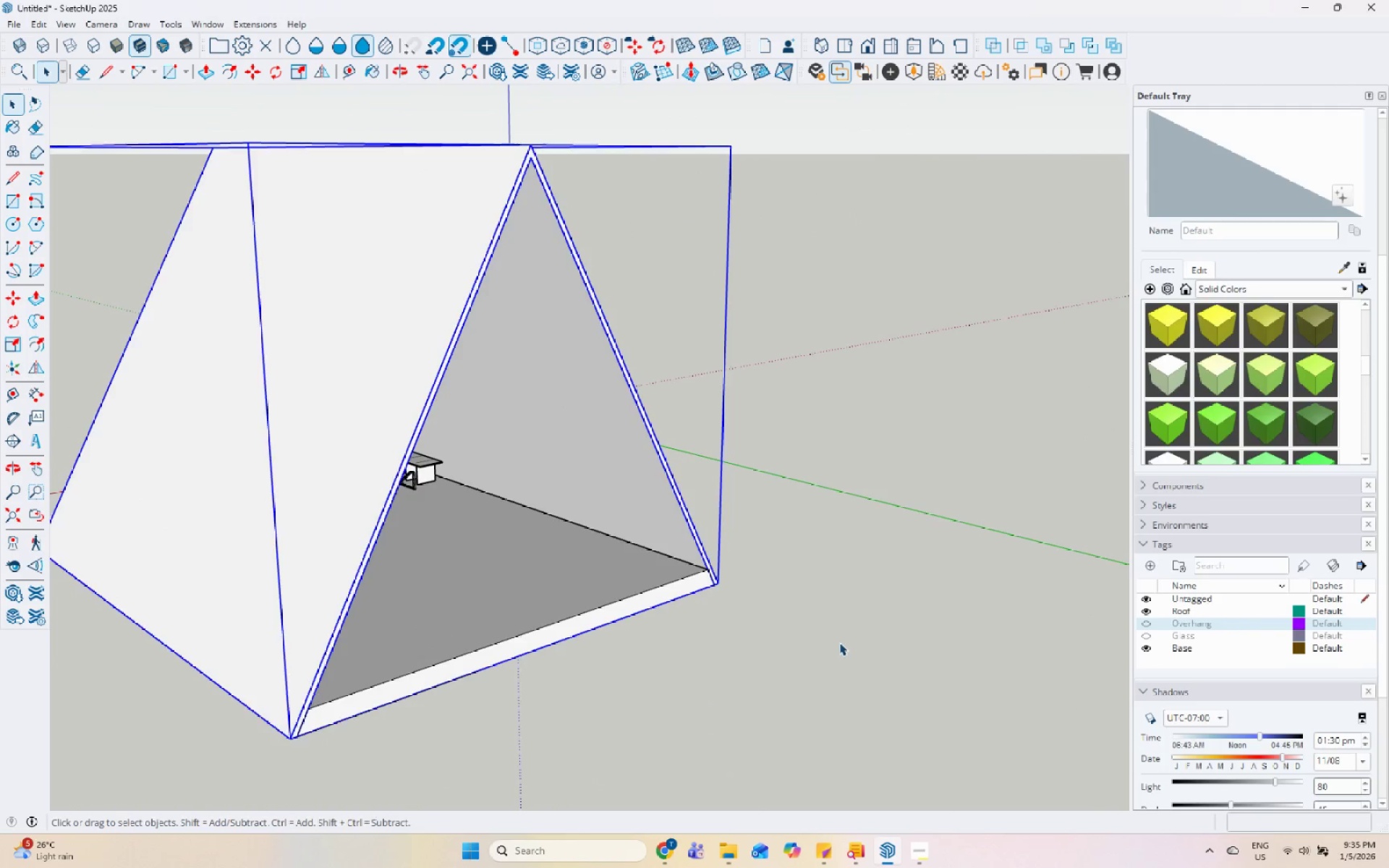 
left_click([827, 597])
 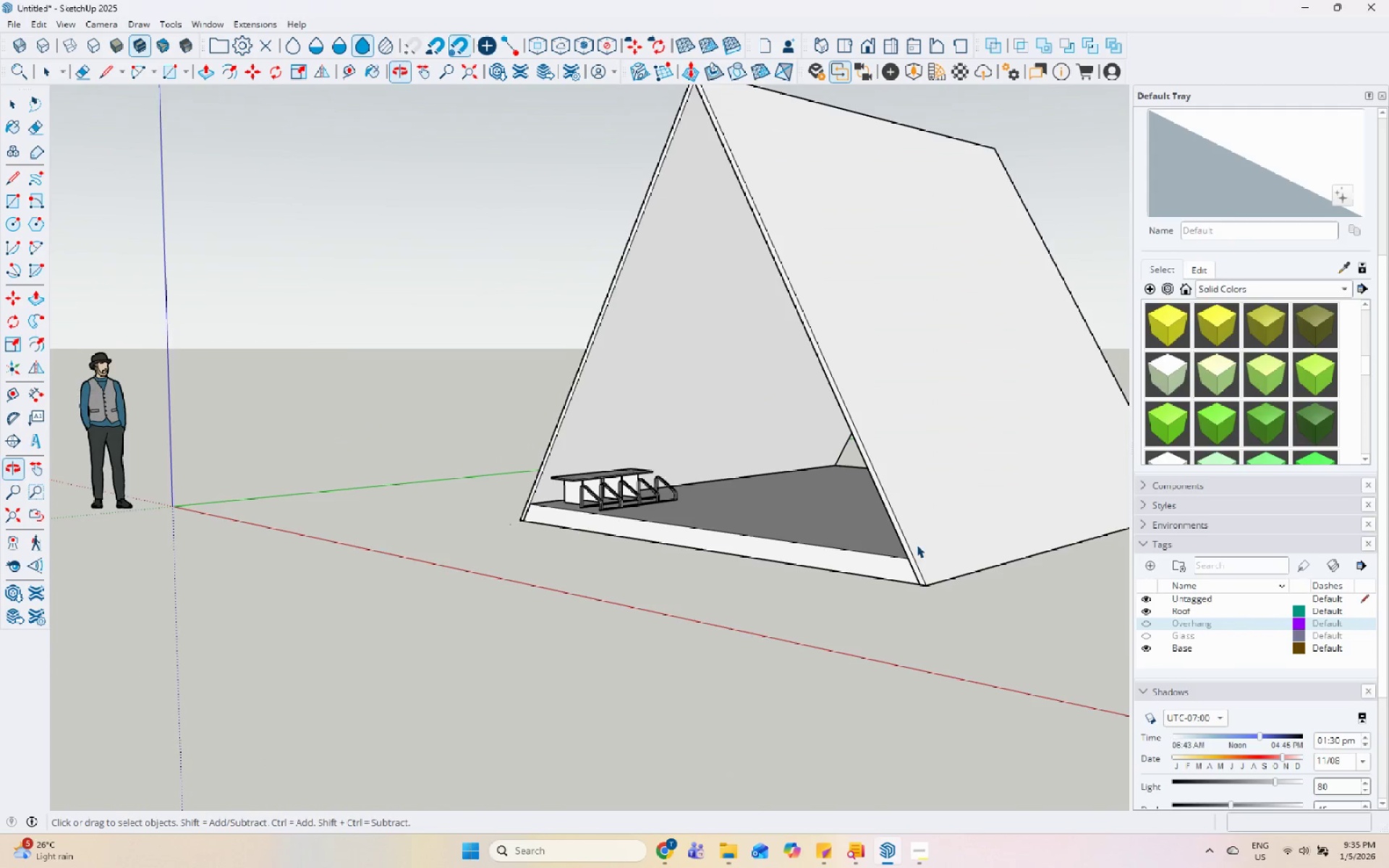 
scroll: coordinate [361, 496], scroll_direction: down, amount: 2.0
 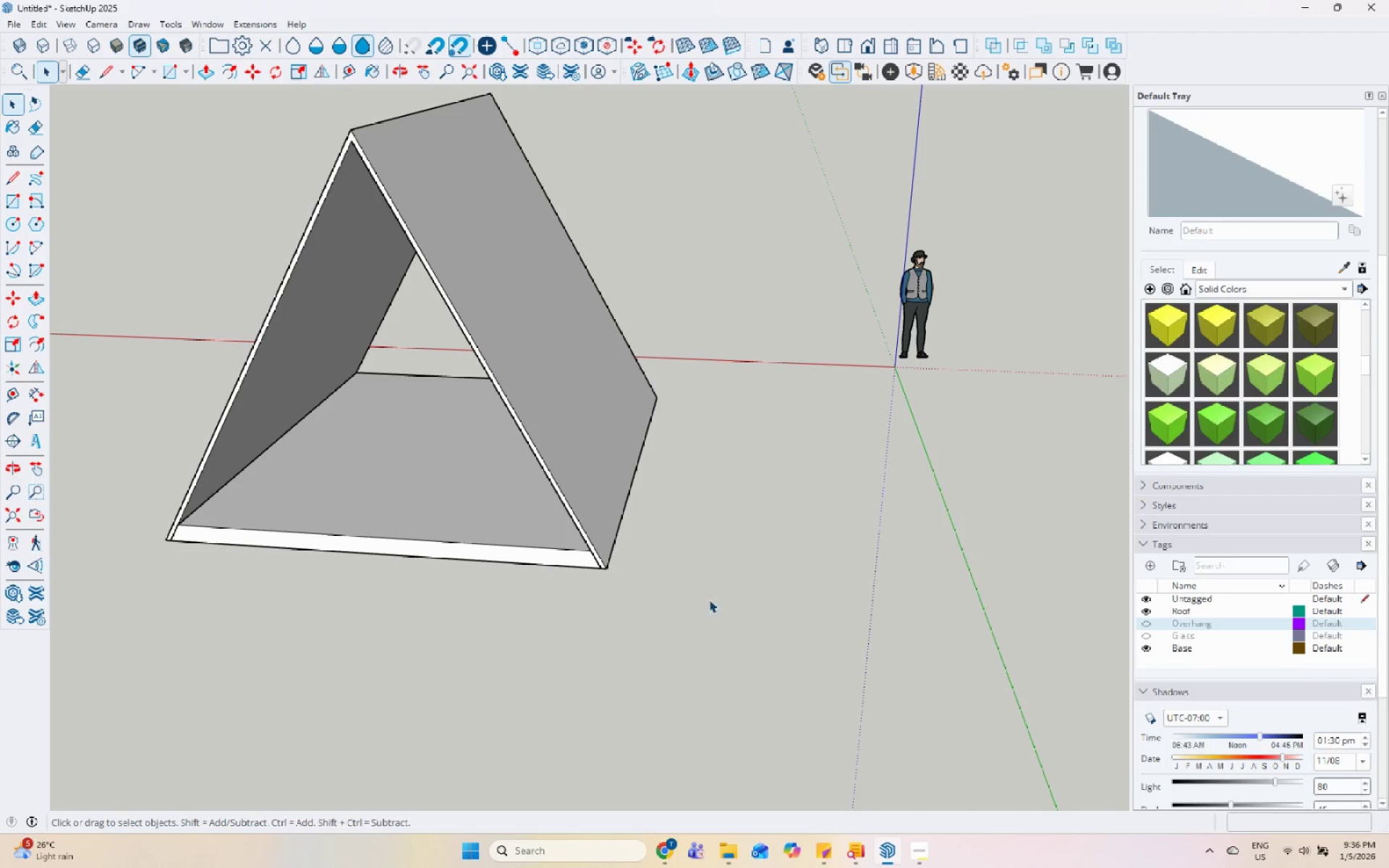 
scroll: coordinate [582, 493], scroll_direction: up, amount: 1.0
 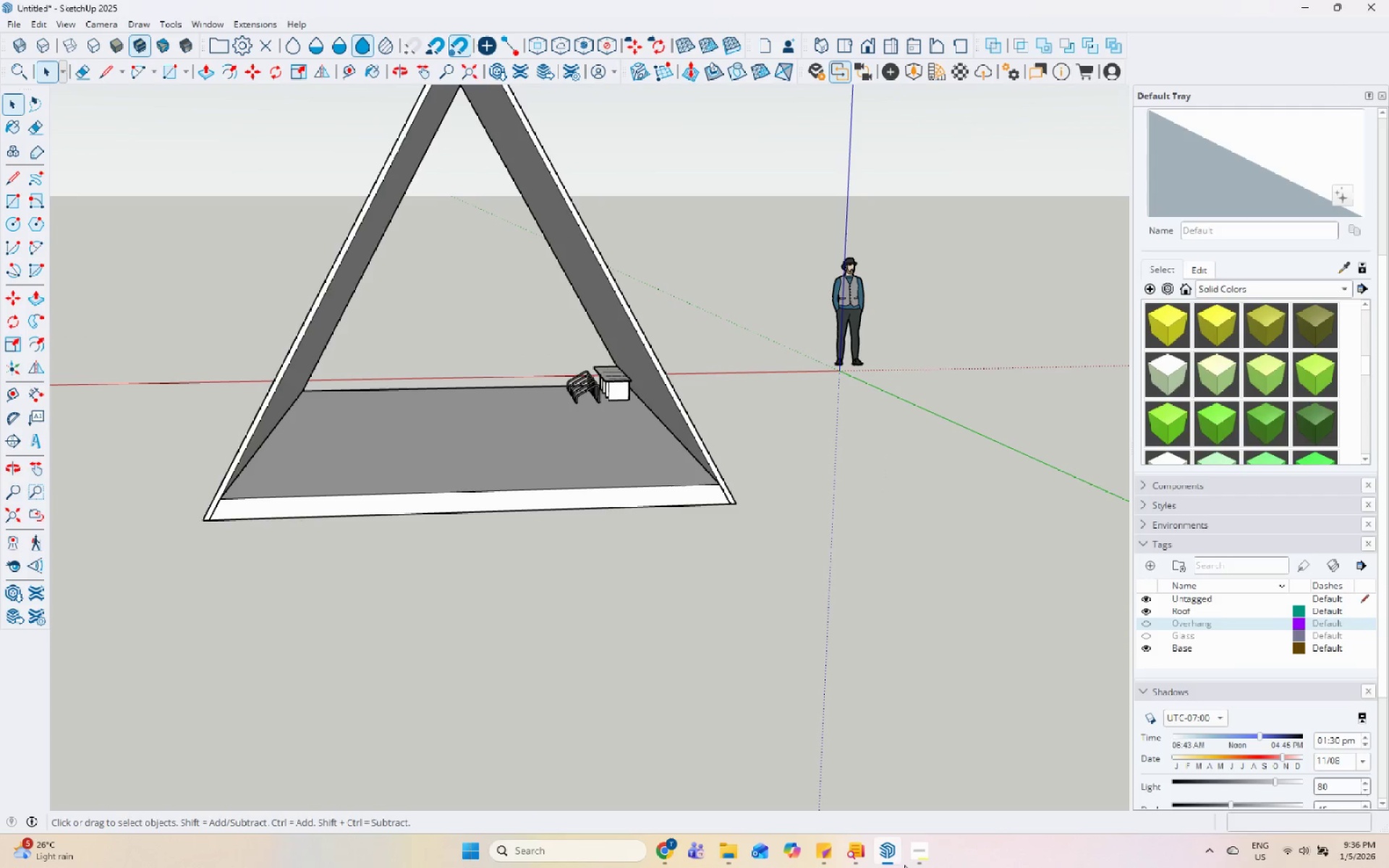 
left_click([911, 859])